 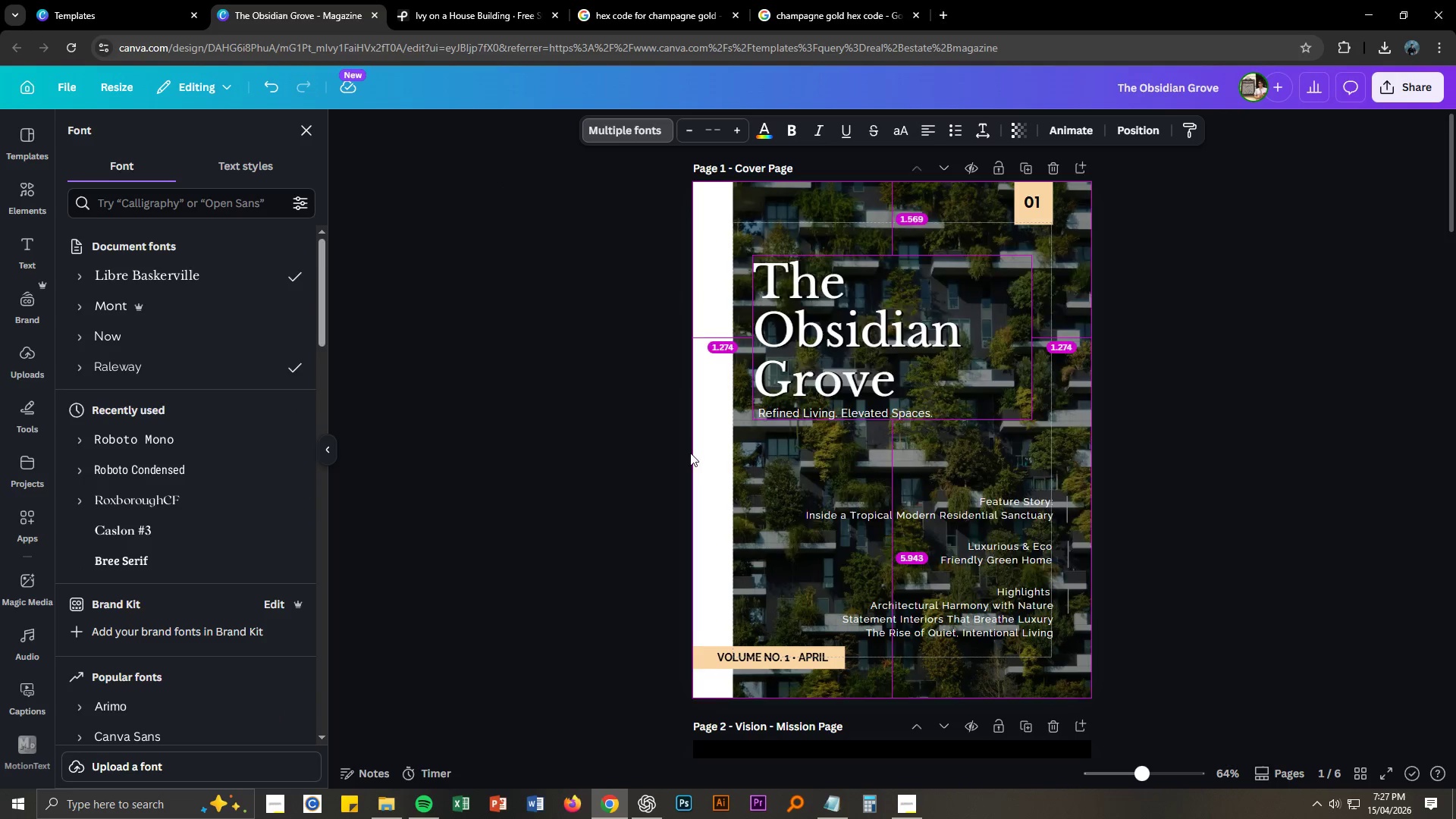 
key(Tab)
type(Libre Baskerbv)
key(Backspace)
key(Backspace)
type(ville)
 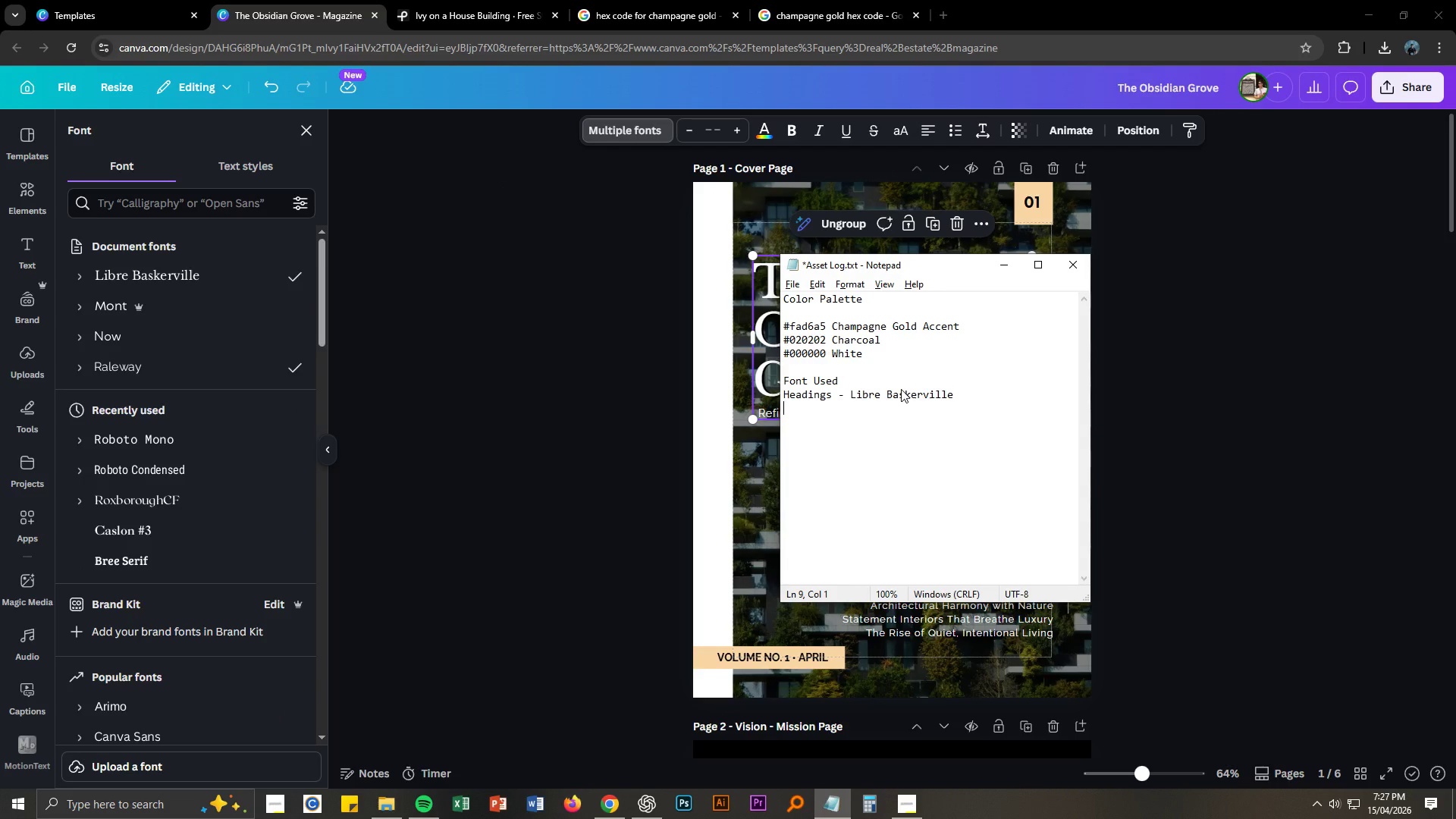 
 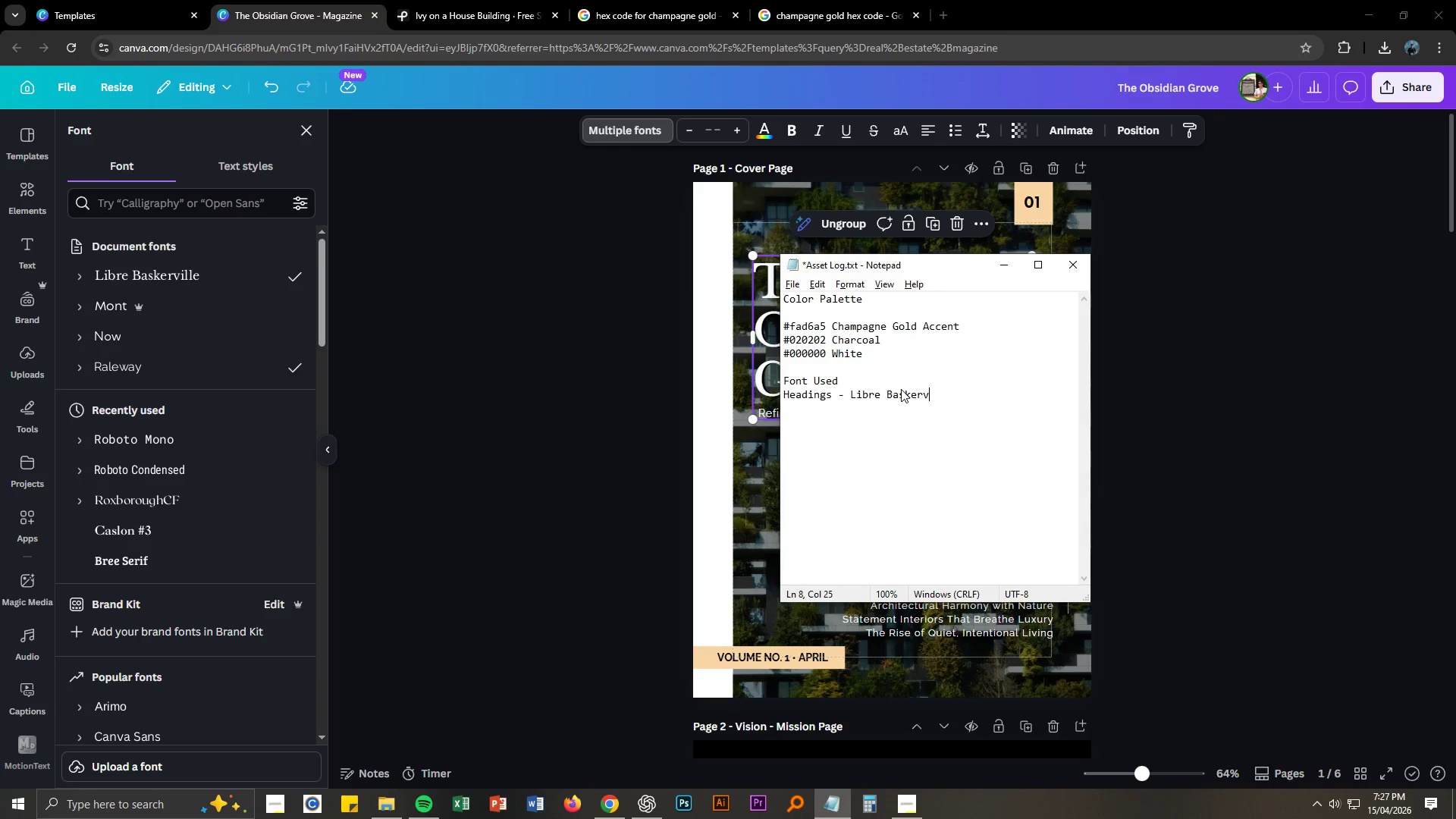 
key(Enter)
 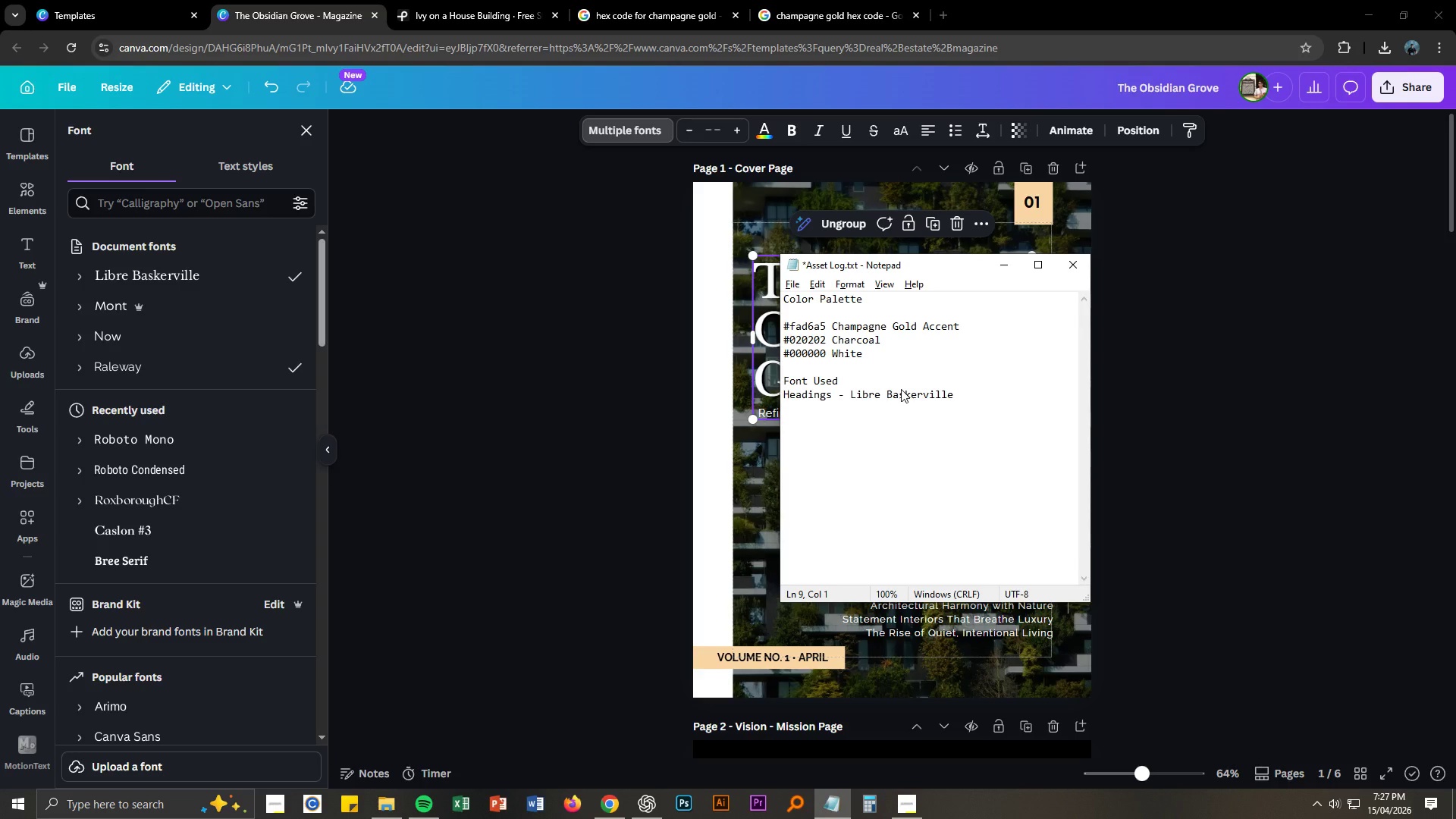 
type(Subtext/Contents - Raal)
key(Backspace)
type(a)
key(Backspace)
key(Backspace)
type(leway)
 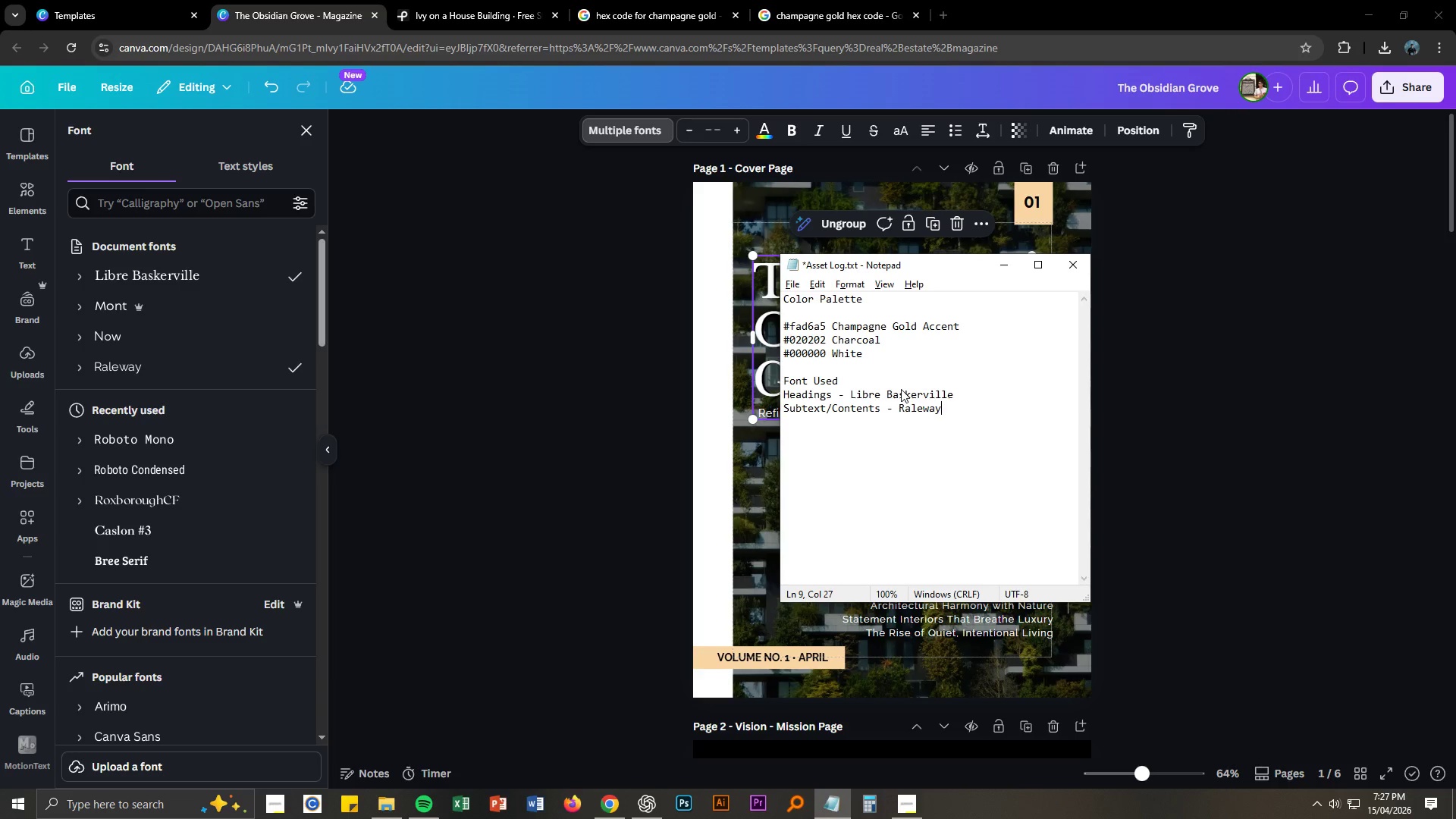 
key(Control+S)
 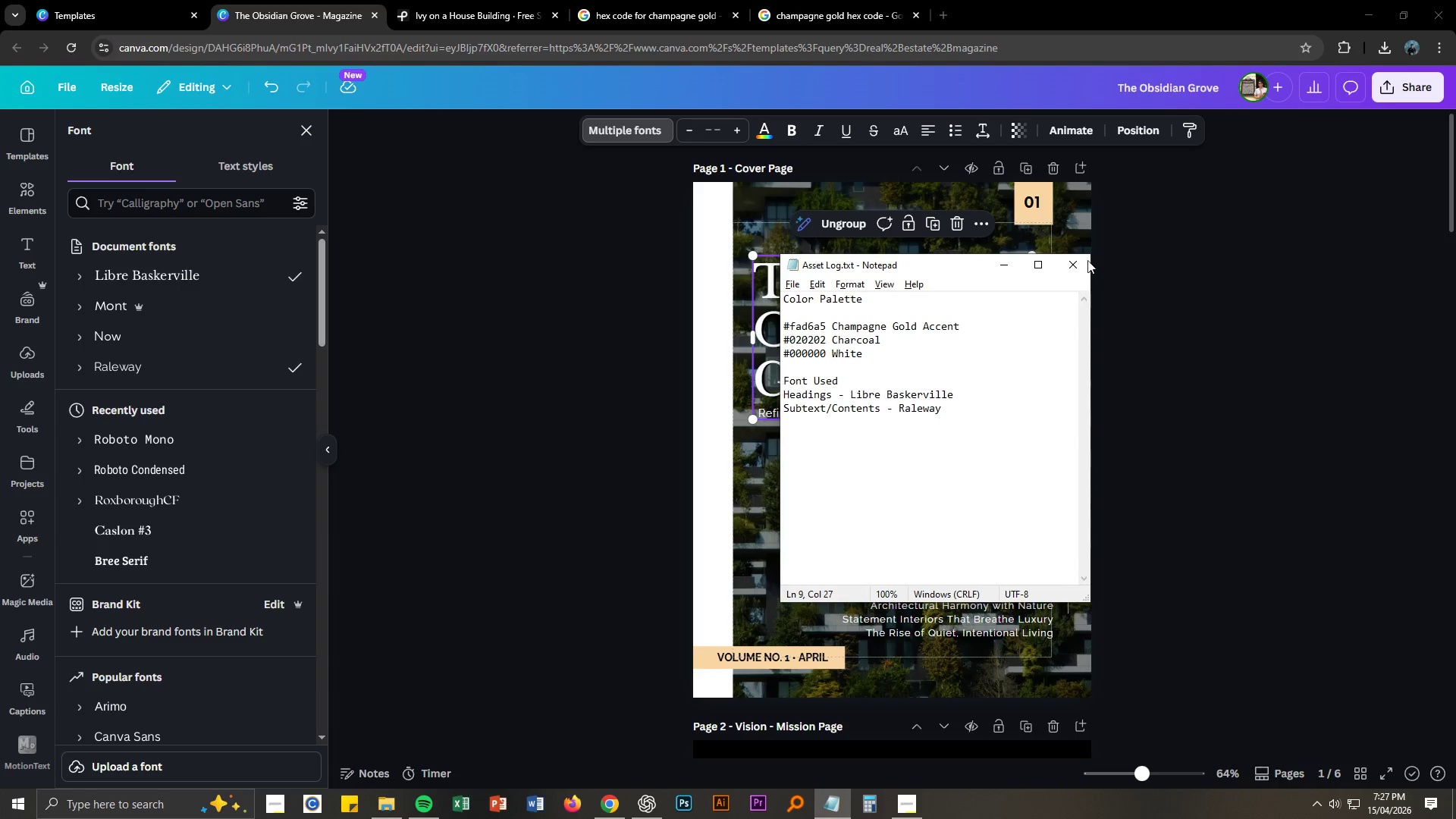 
left_click([1073, 259])
 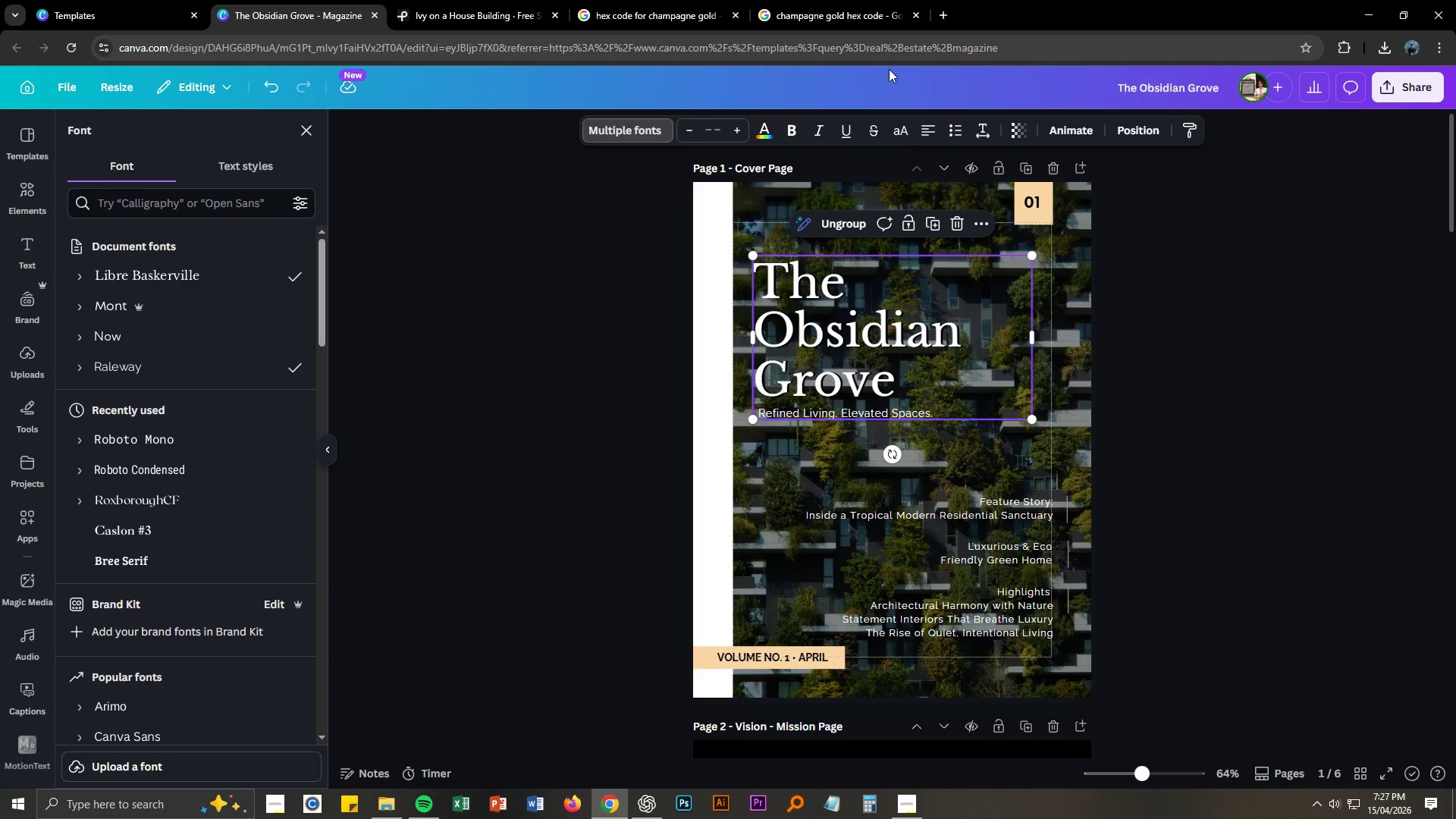 
left_click([824, 0])
 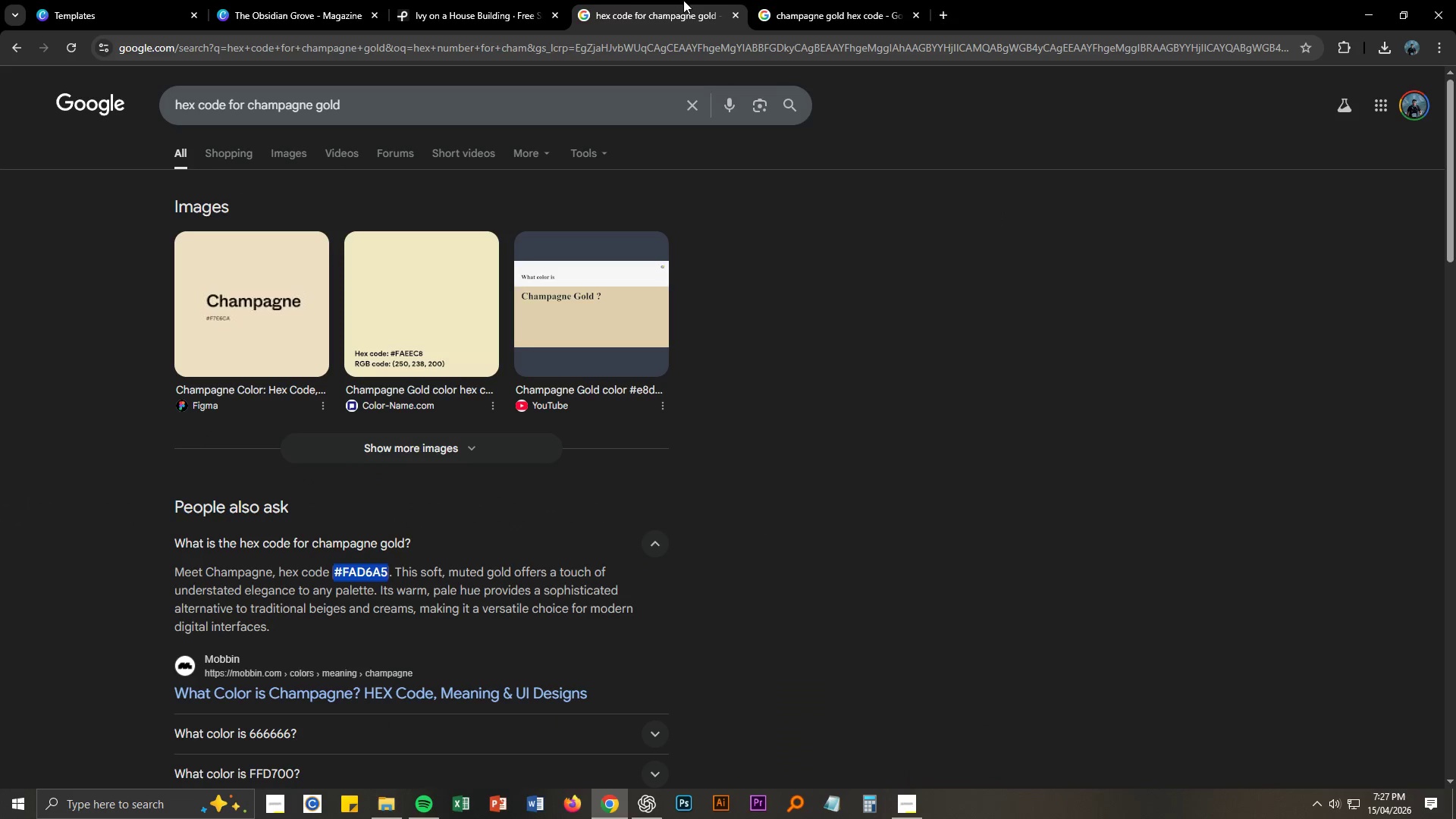 
double_click([482, 0])
 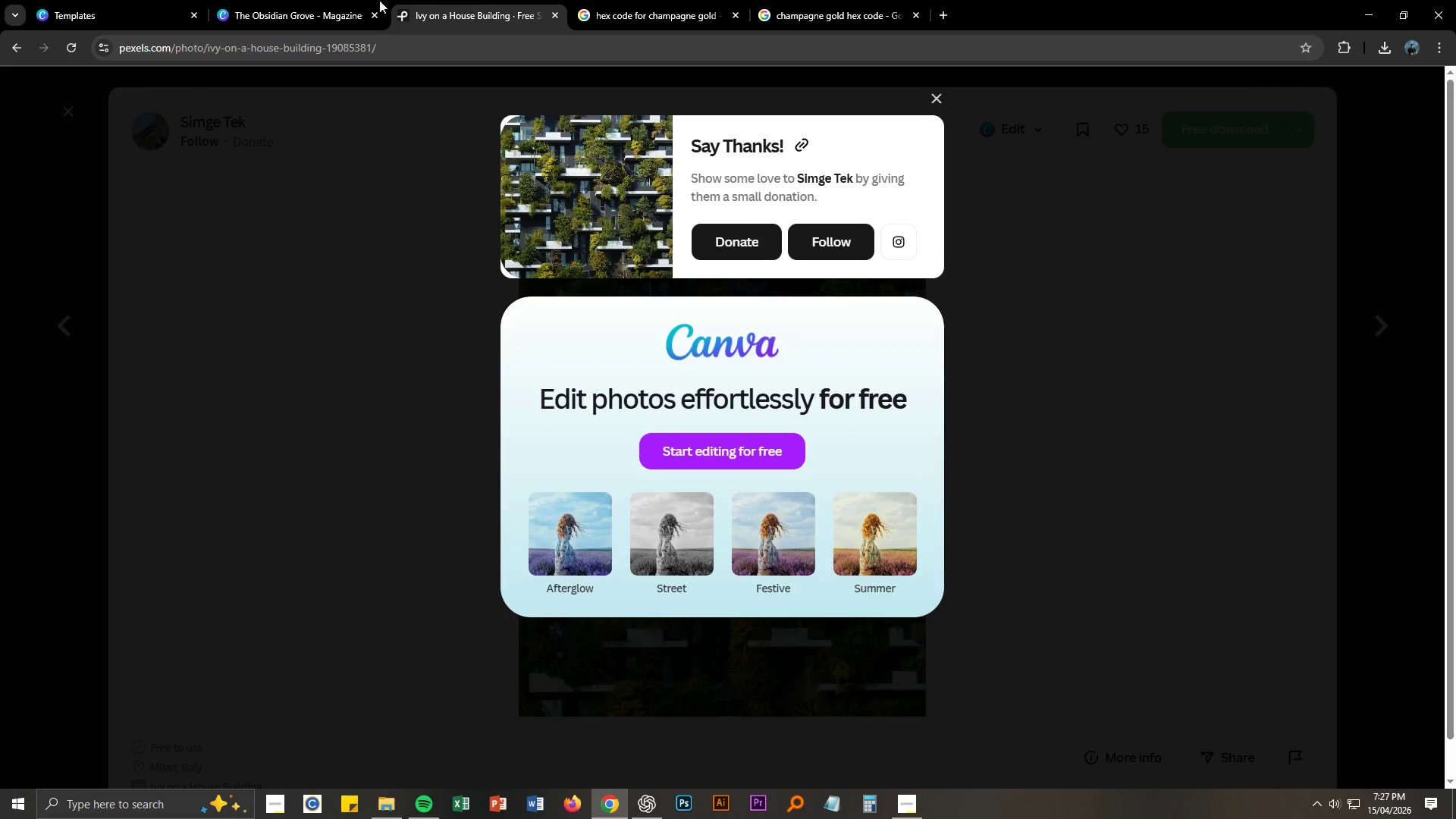 